 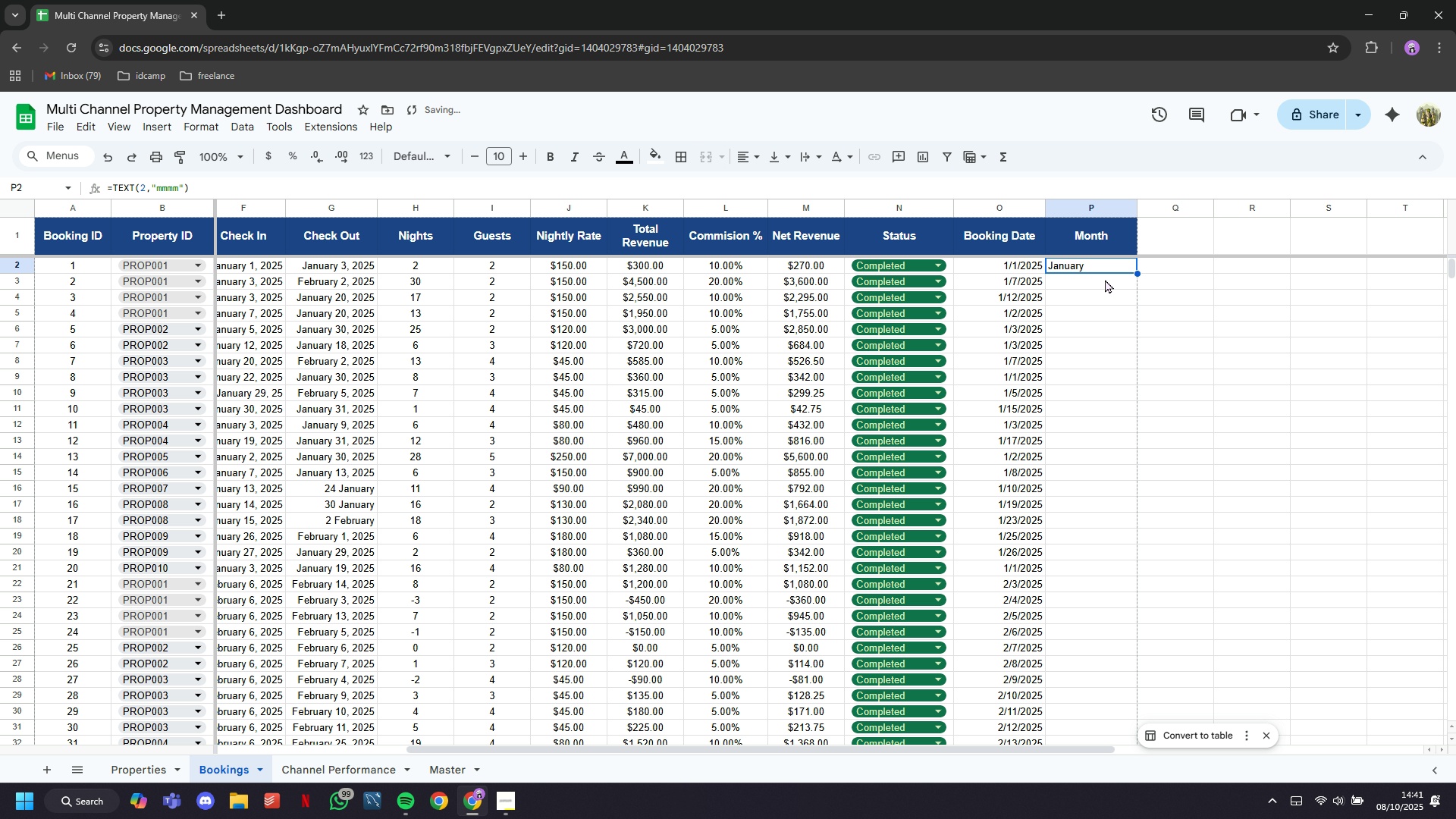 
double_click([1104, 271])
 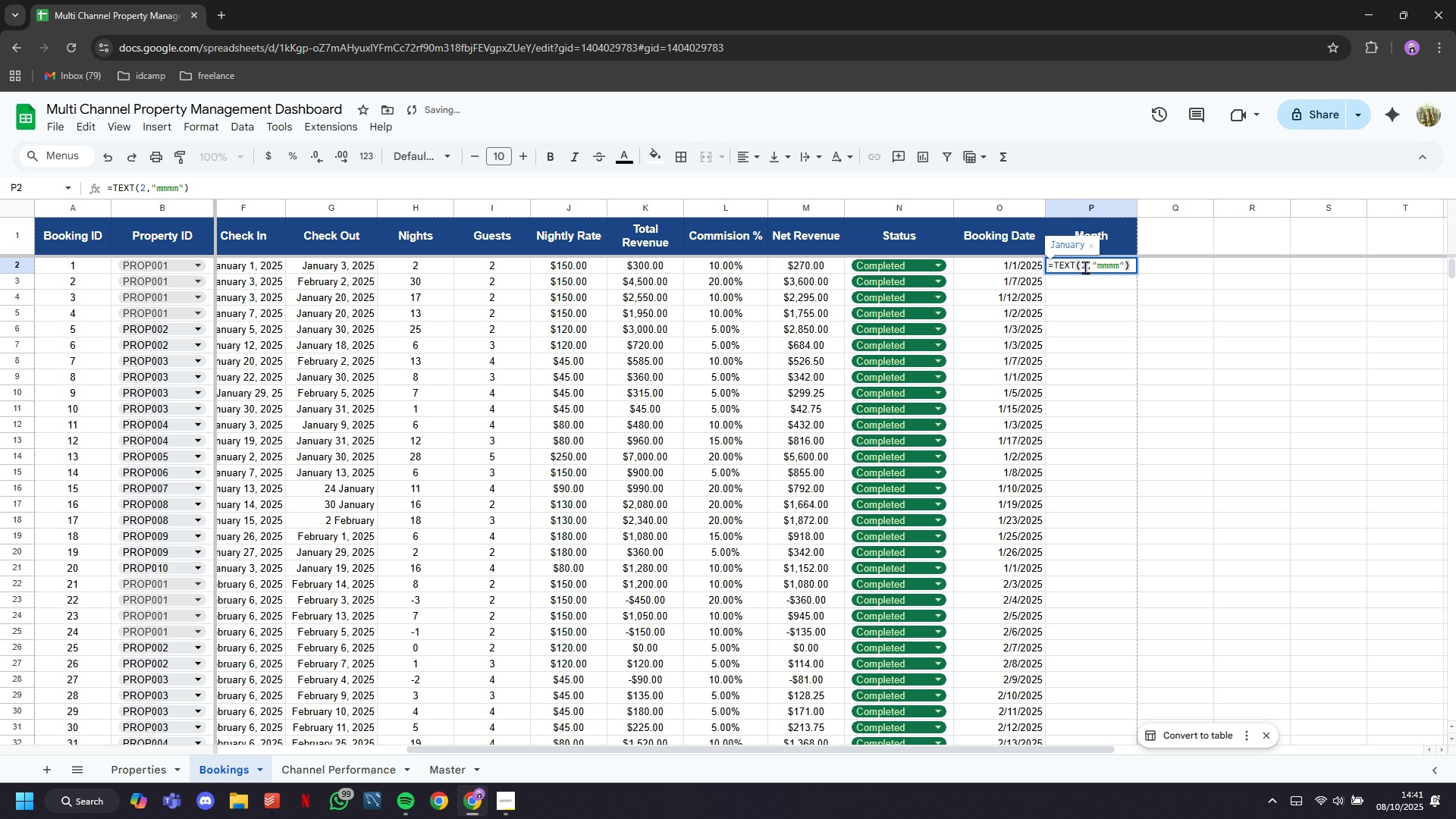 
left_click([1084, 266])
 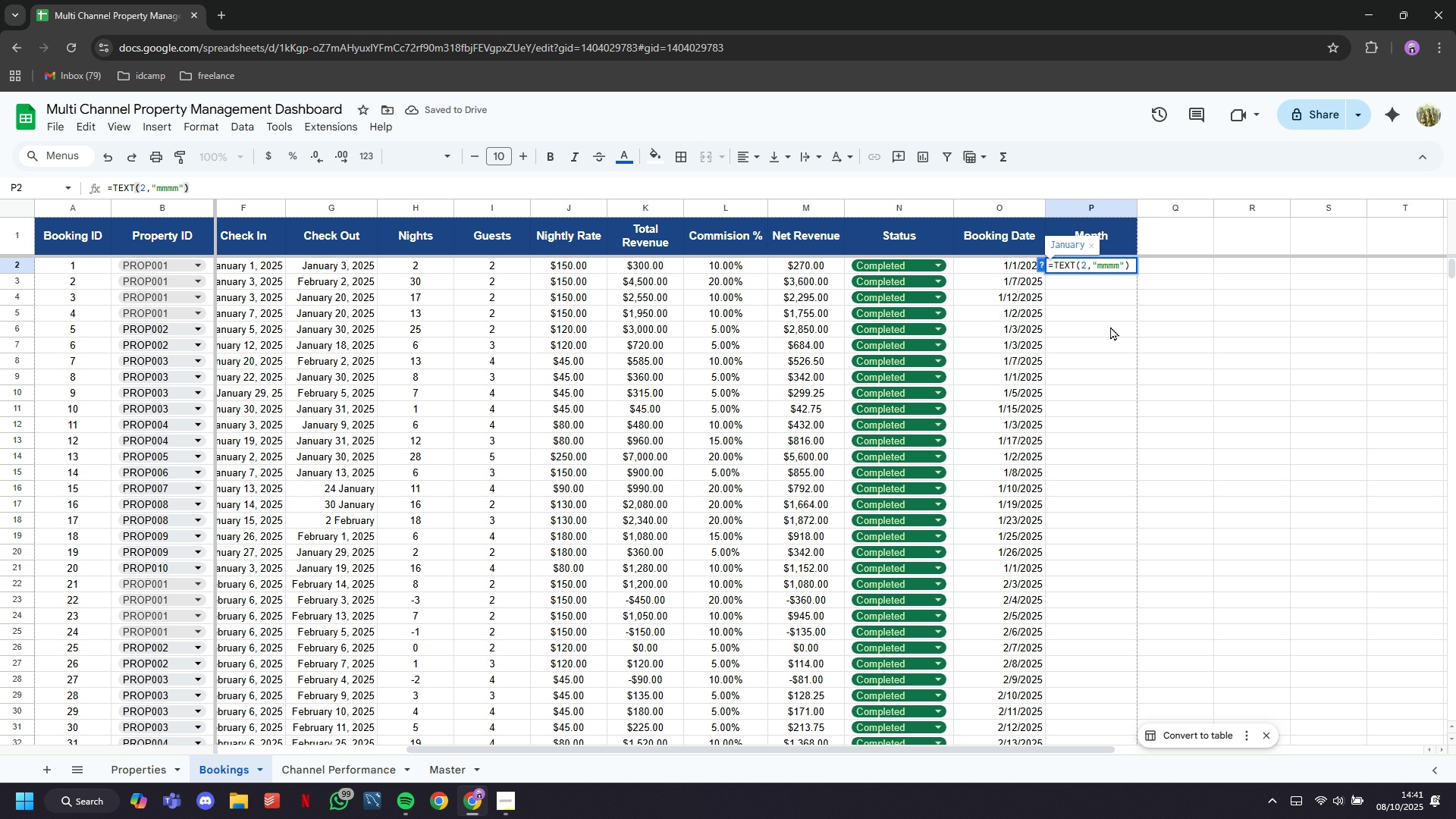 
key(ArrowLeft)
 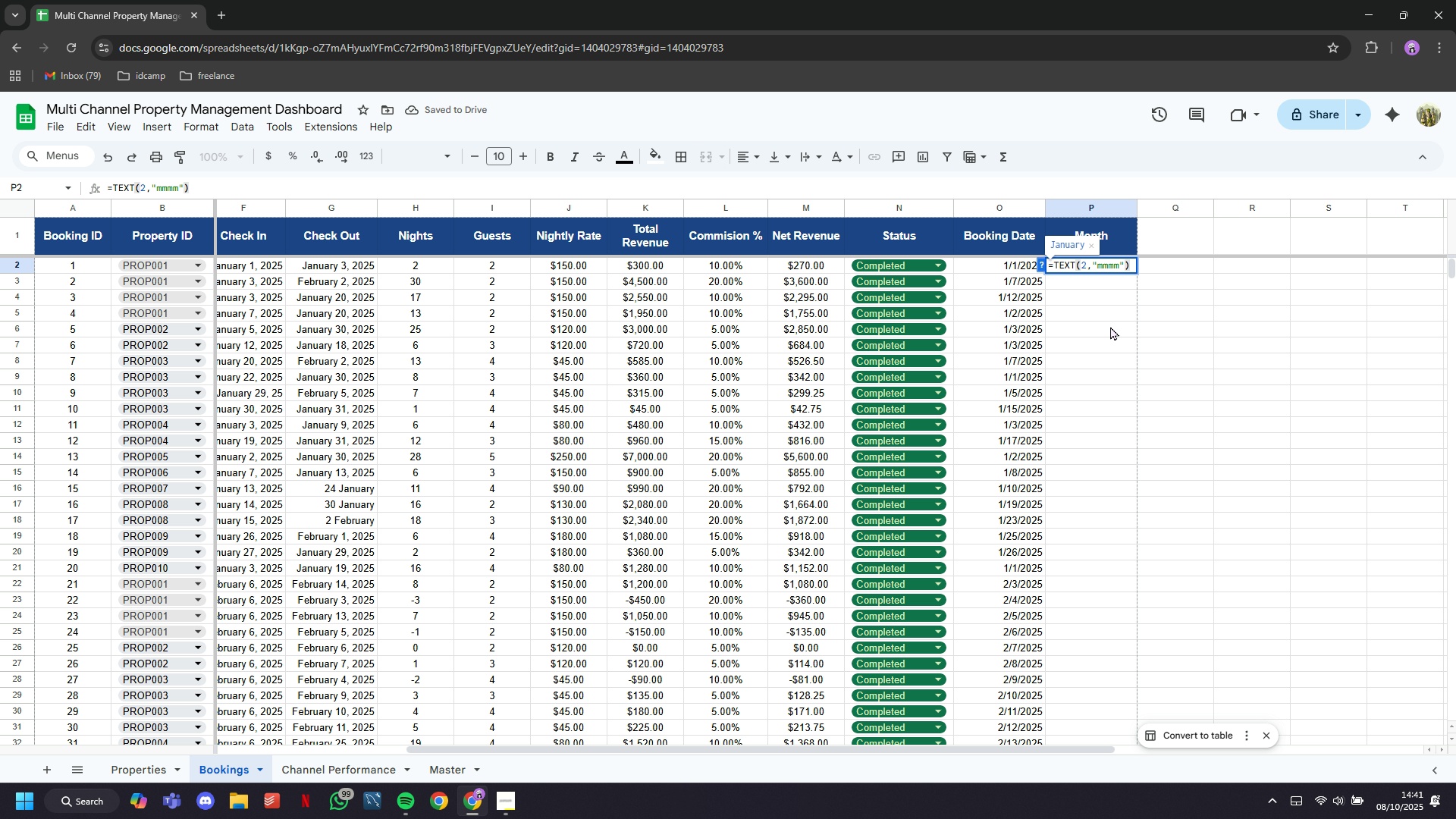 
key(O)
 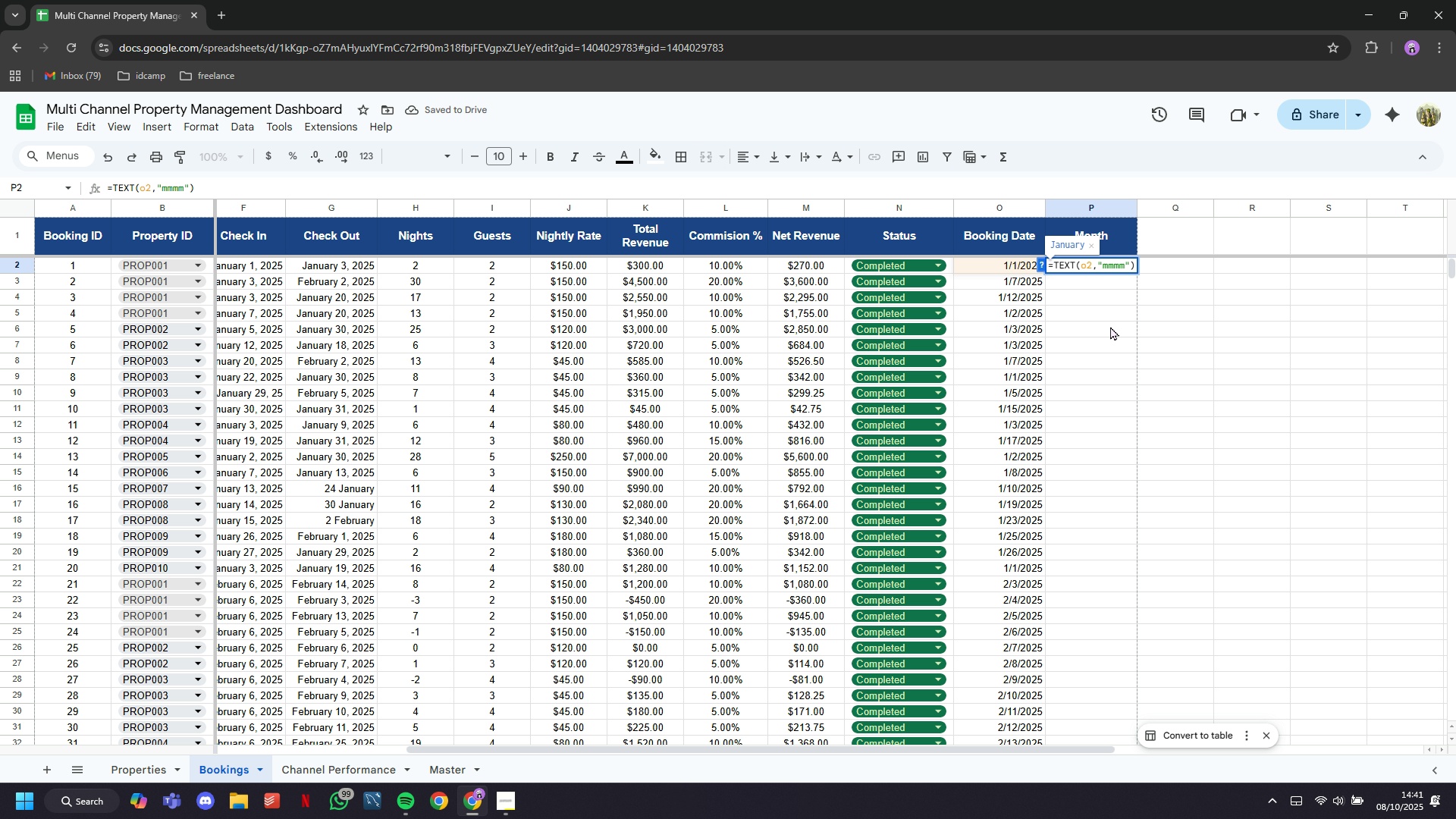 
key(Enter)
 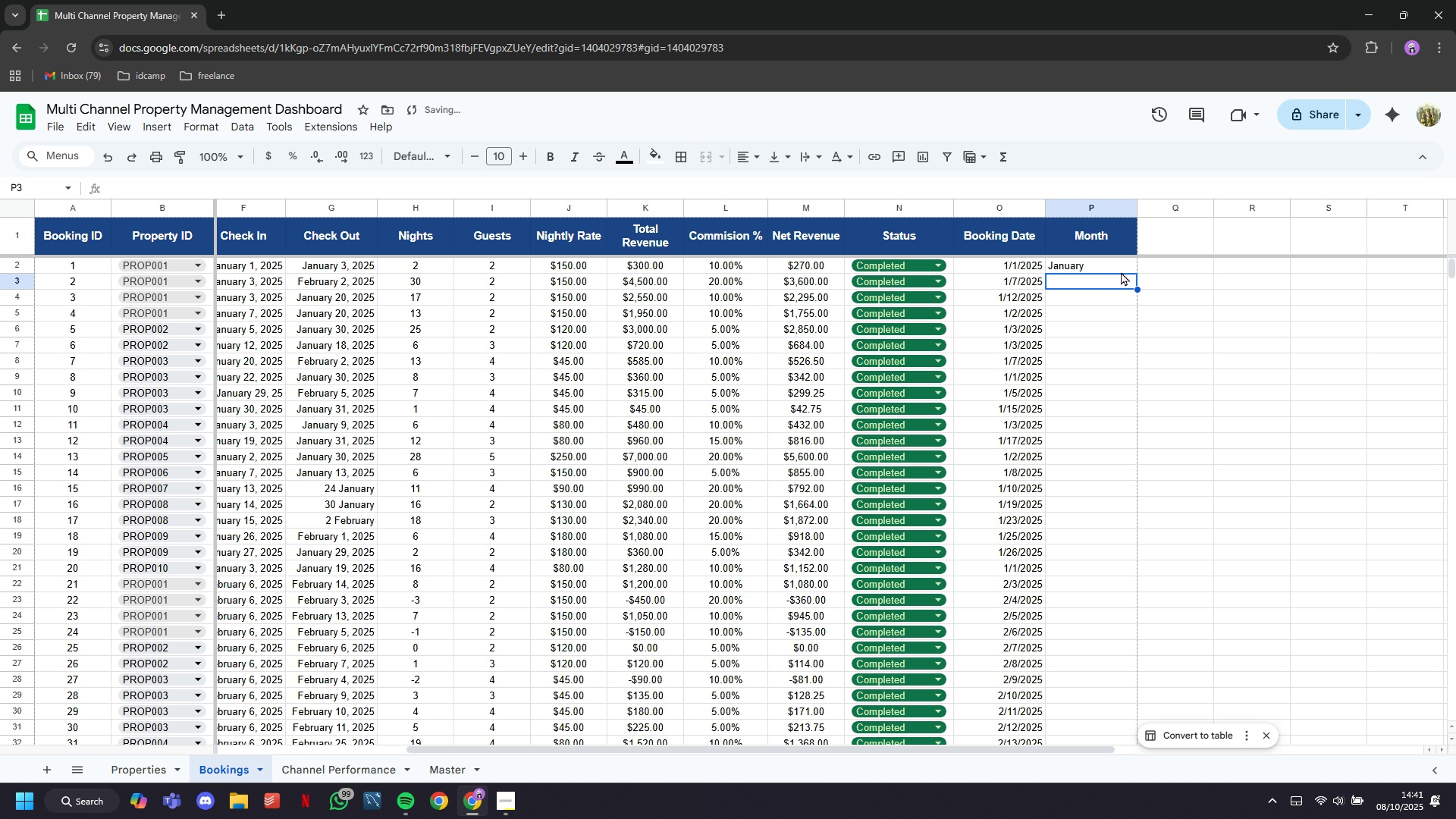 
left_click([1121, 271])